 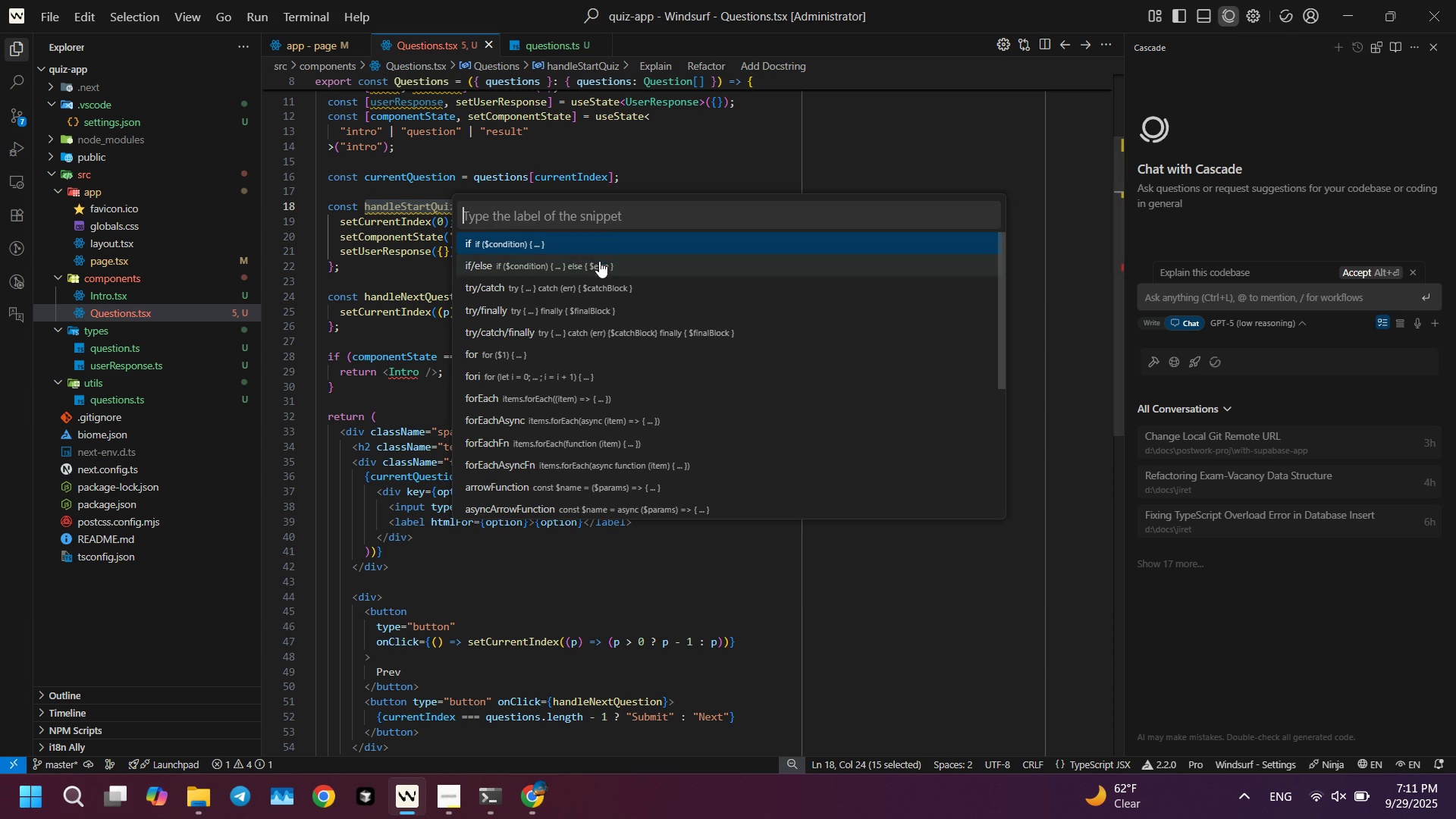 
left_click([469, 166])
 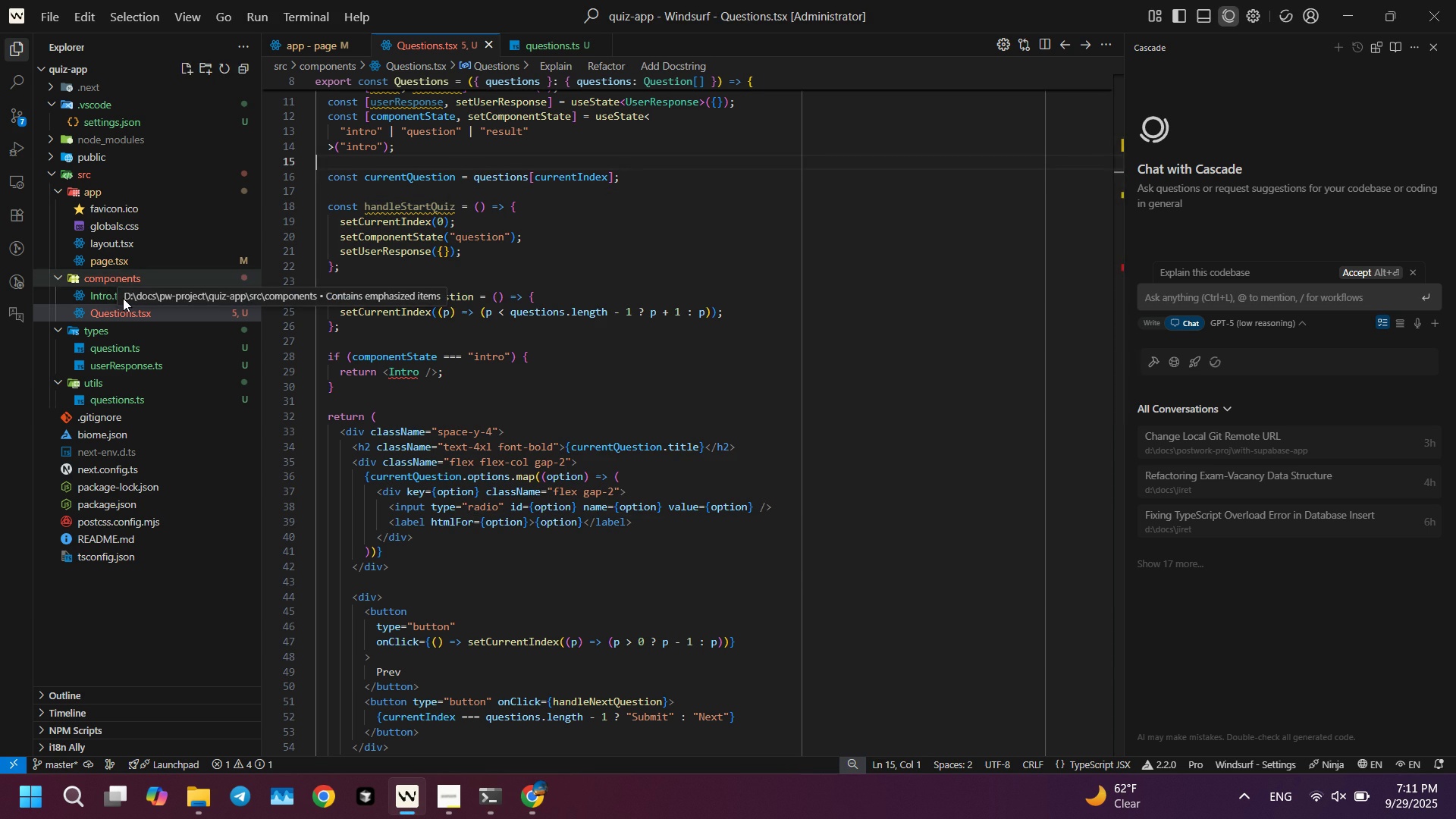 
left_click([123, 298])
 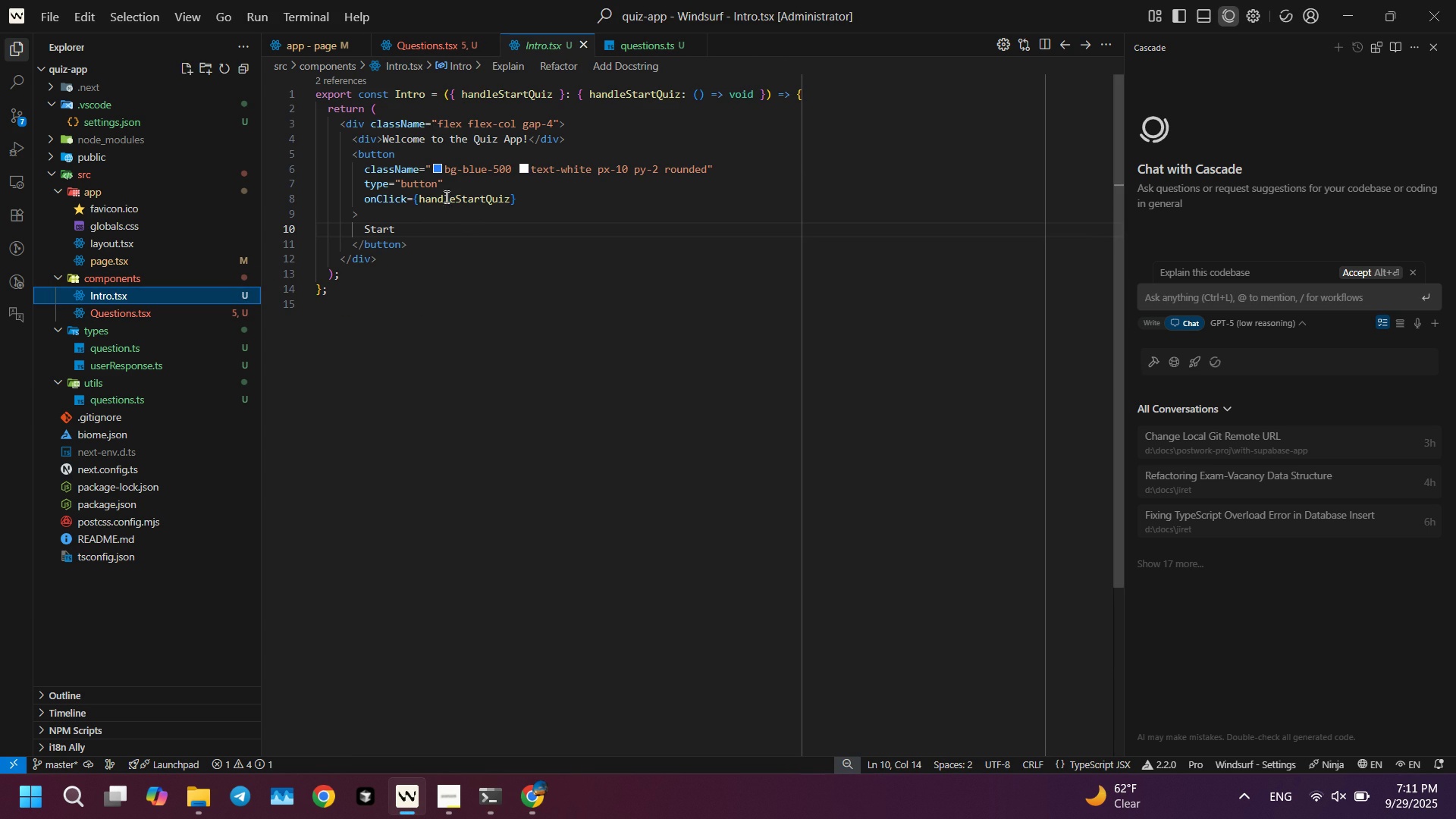 
left_click([509, 168])
 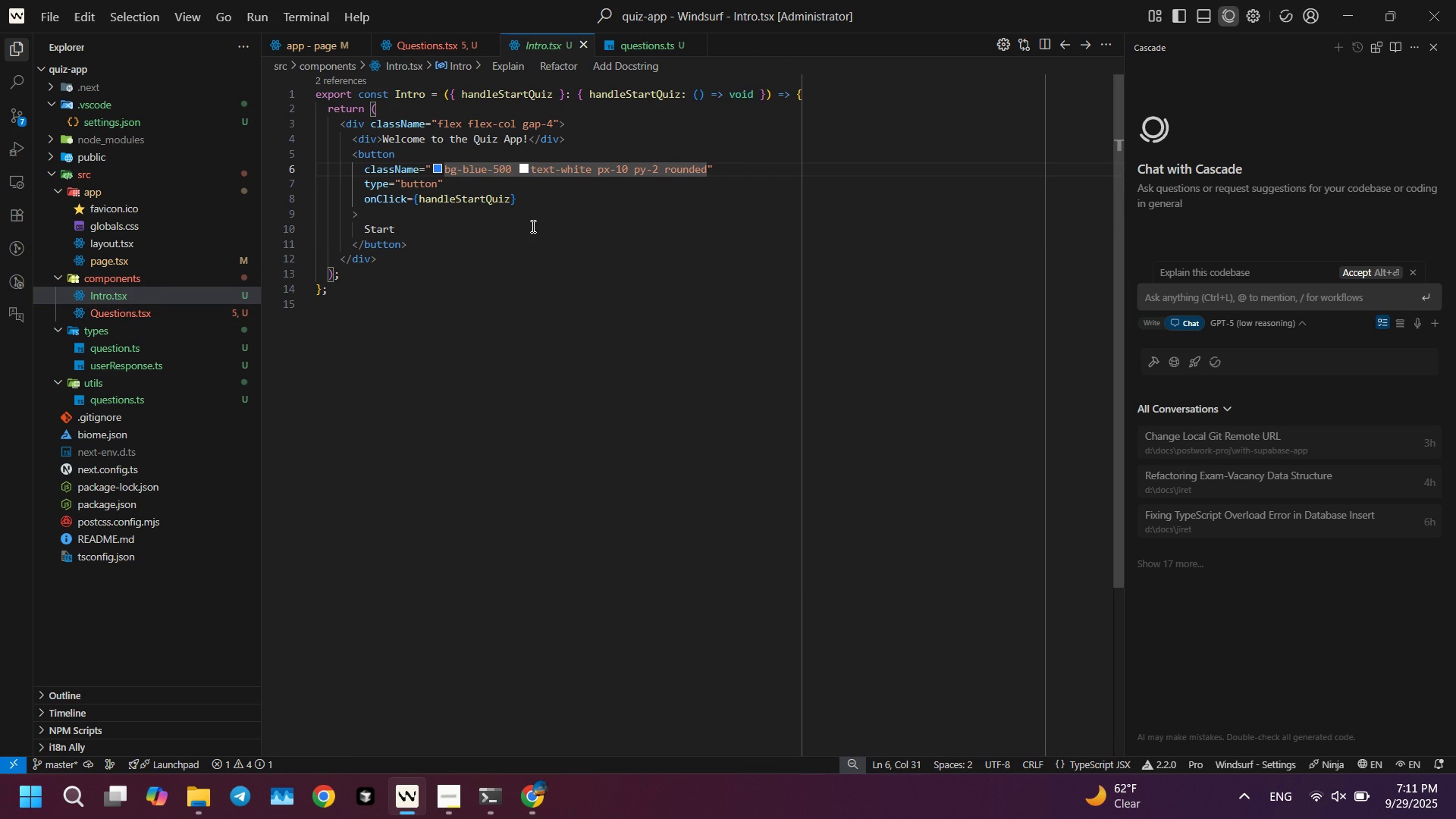 
type( curspon)
 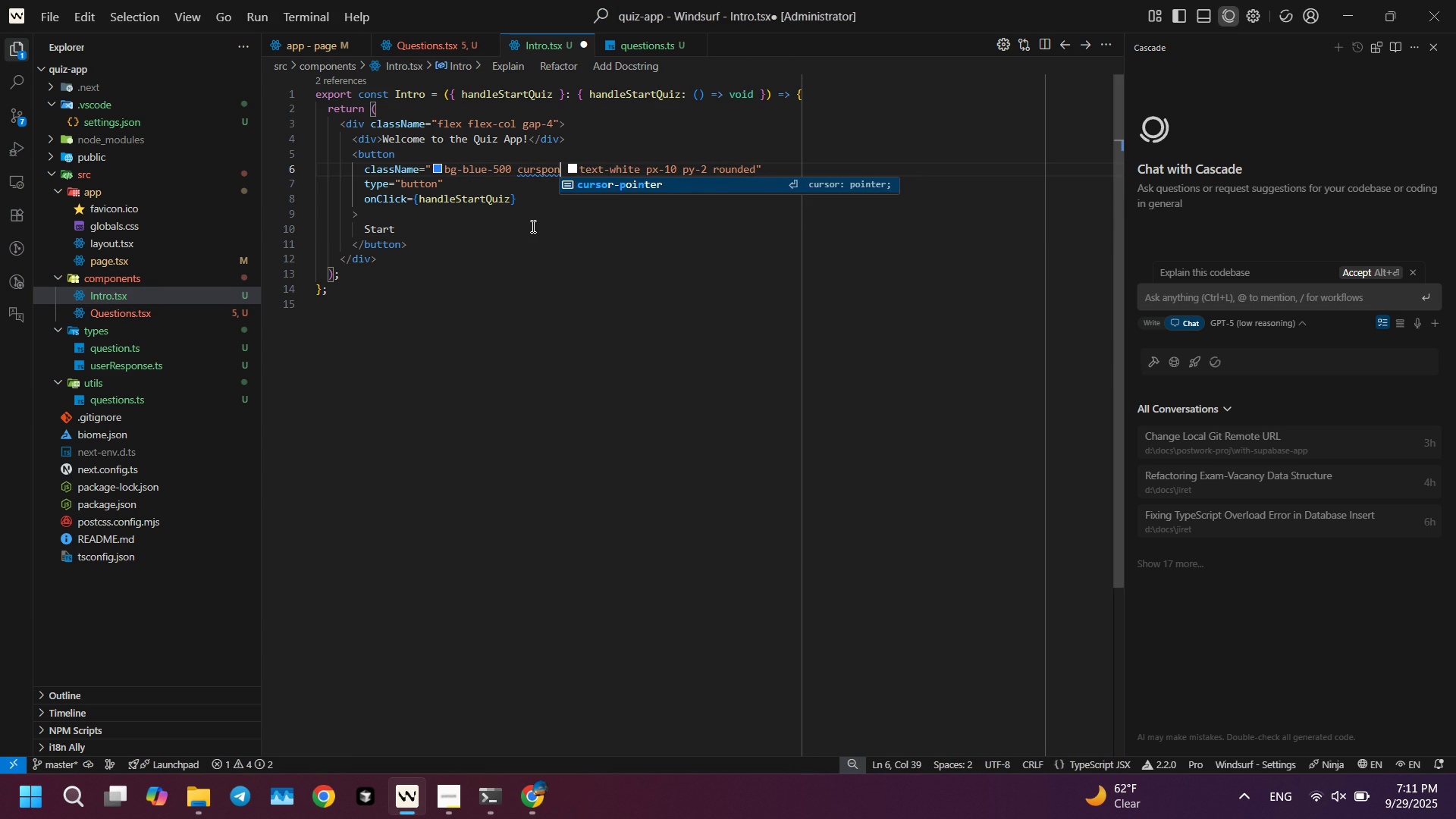 
key(Enter)
 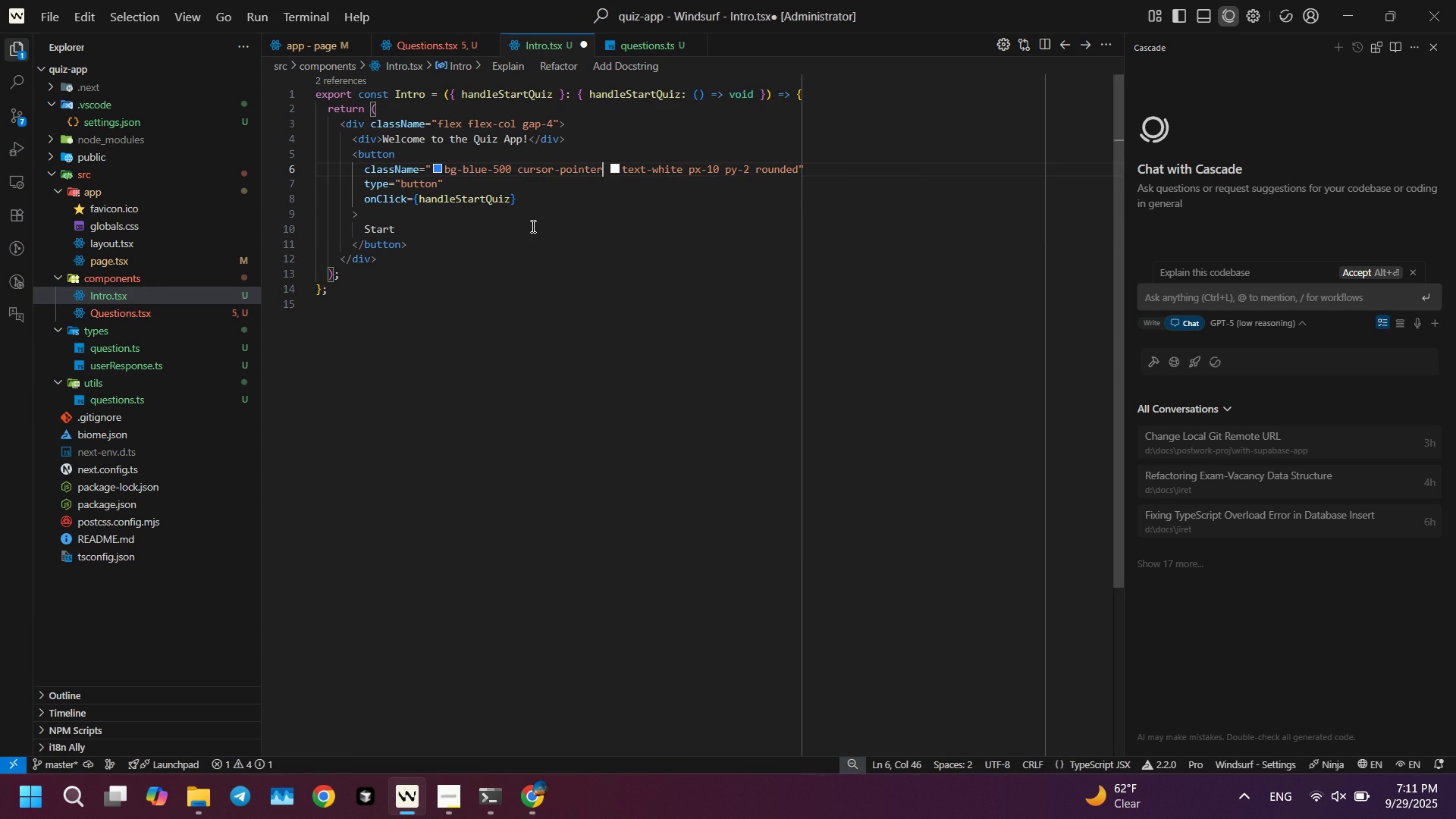 
key(Control+ControlLeft)
 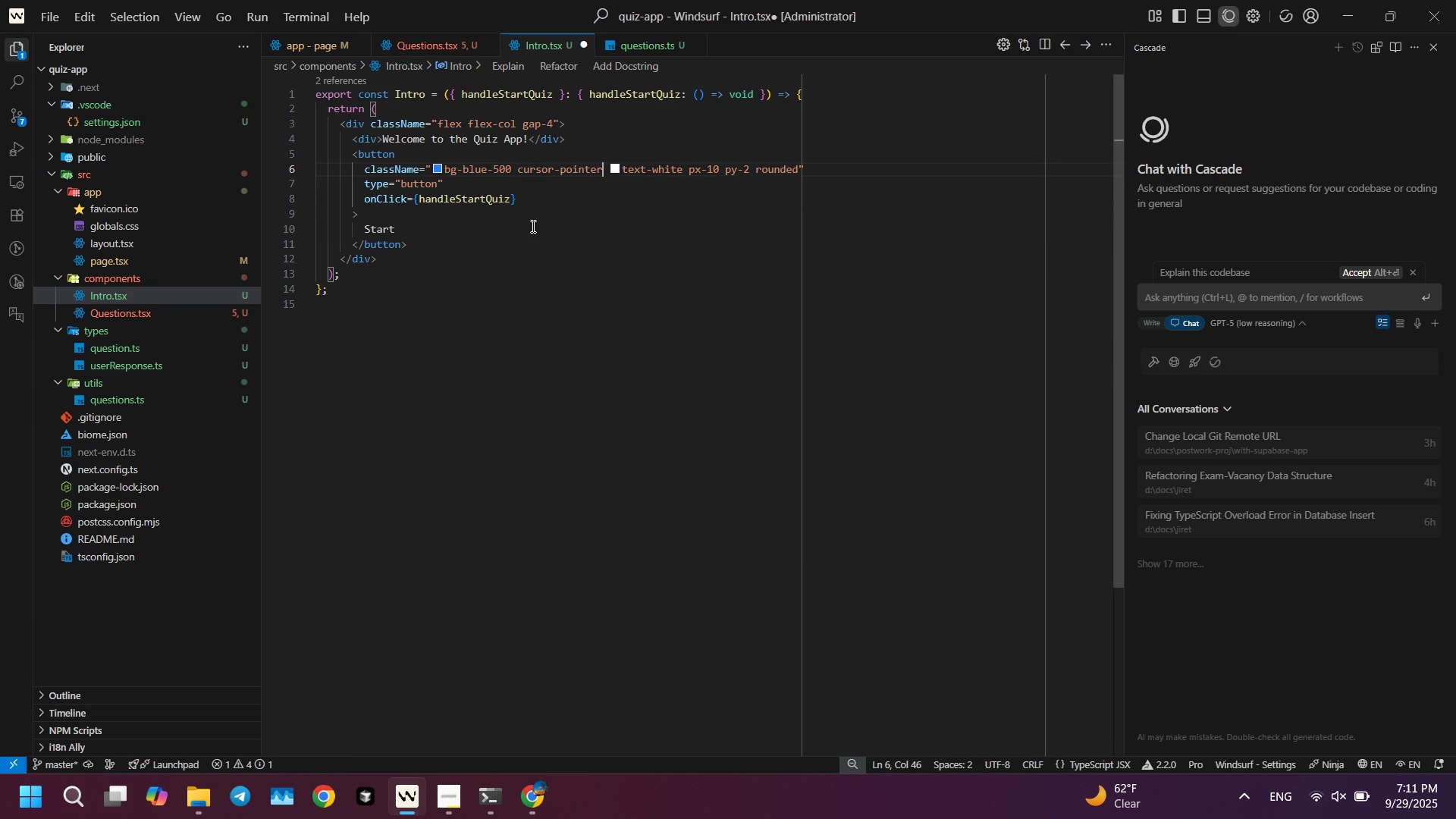 
key(Control+S)
 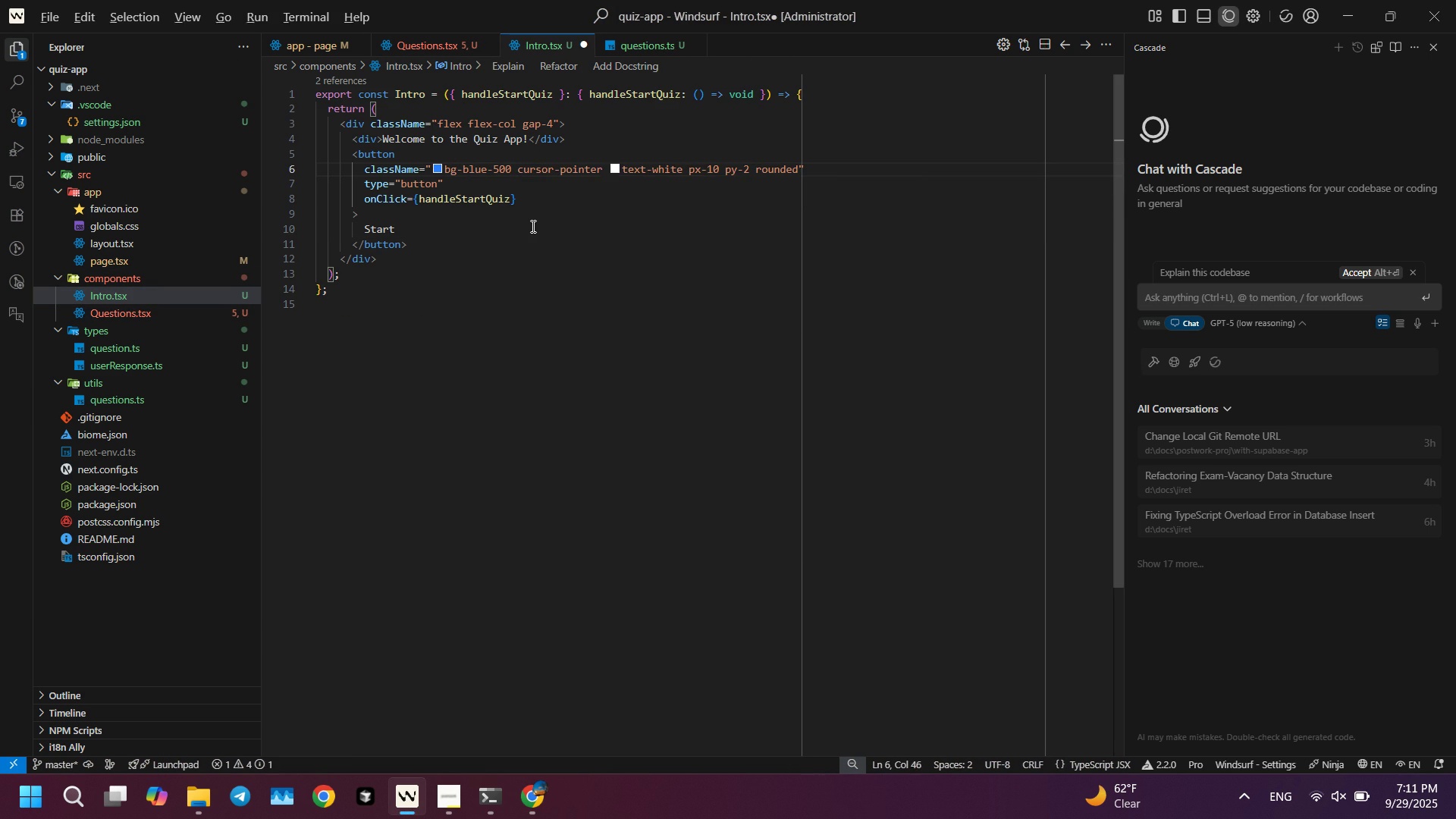 
key(Alt+AltLeft)
 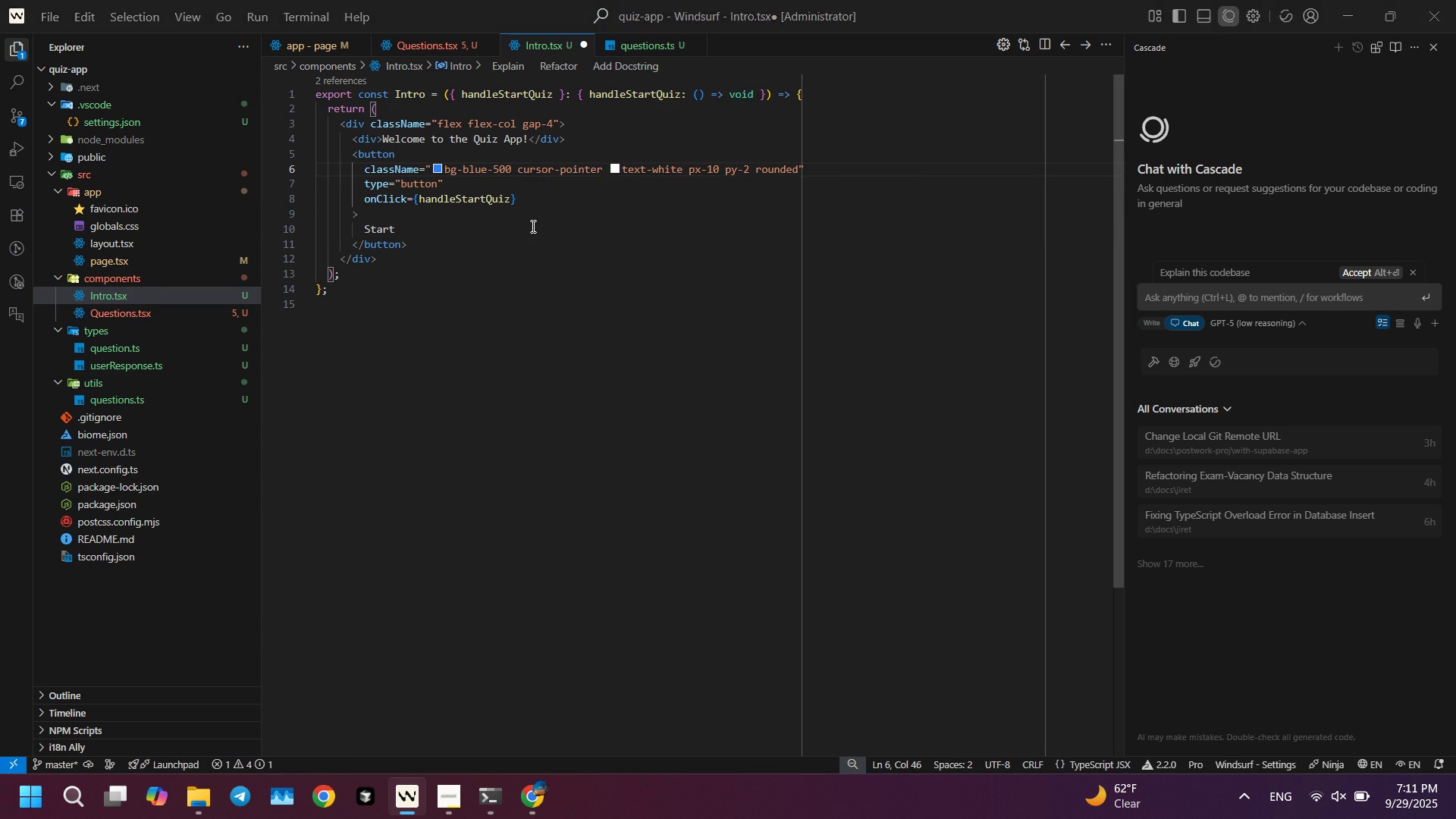 
key(Alt+Tab)
 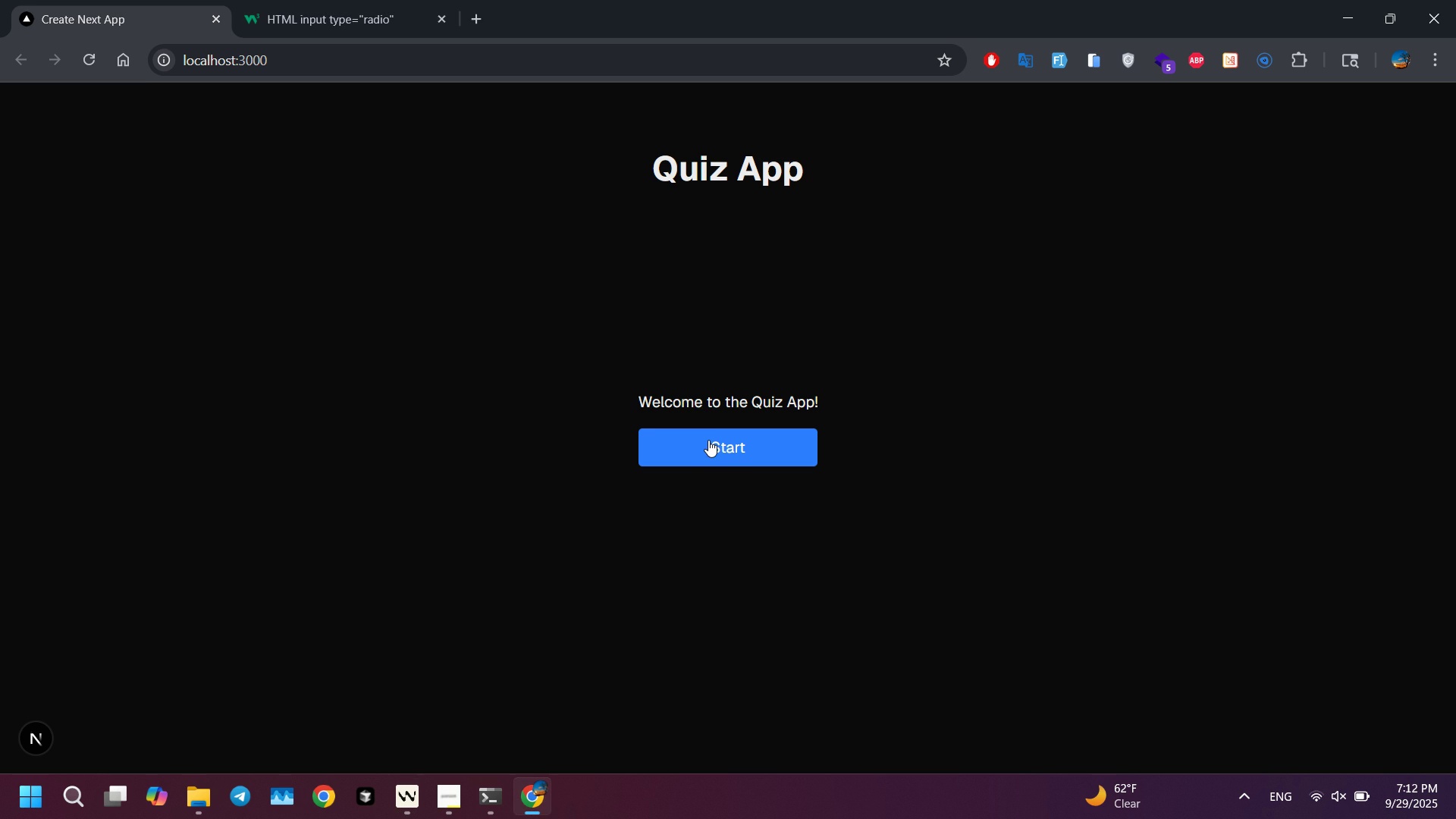 
left_click([708, 440])
 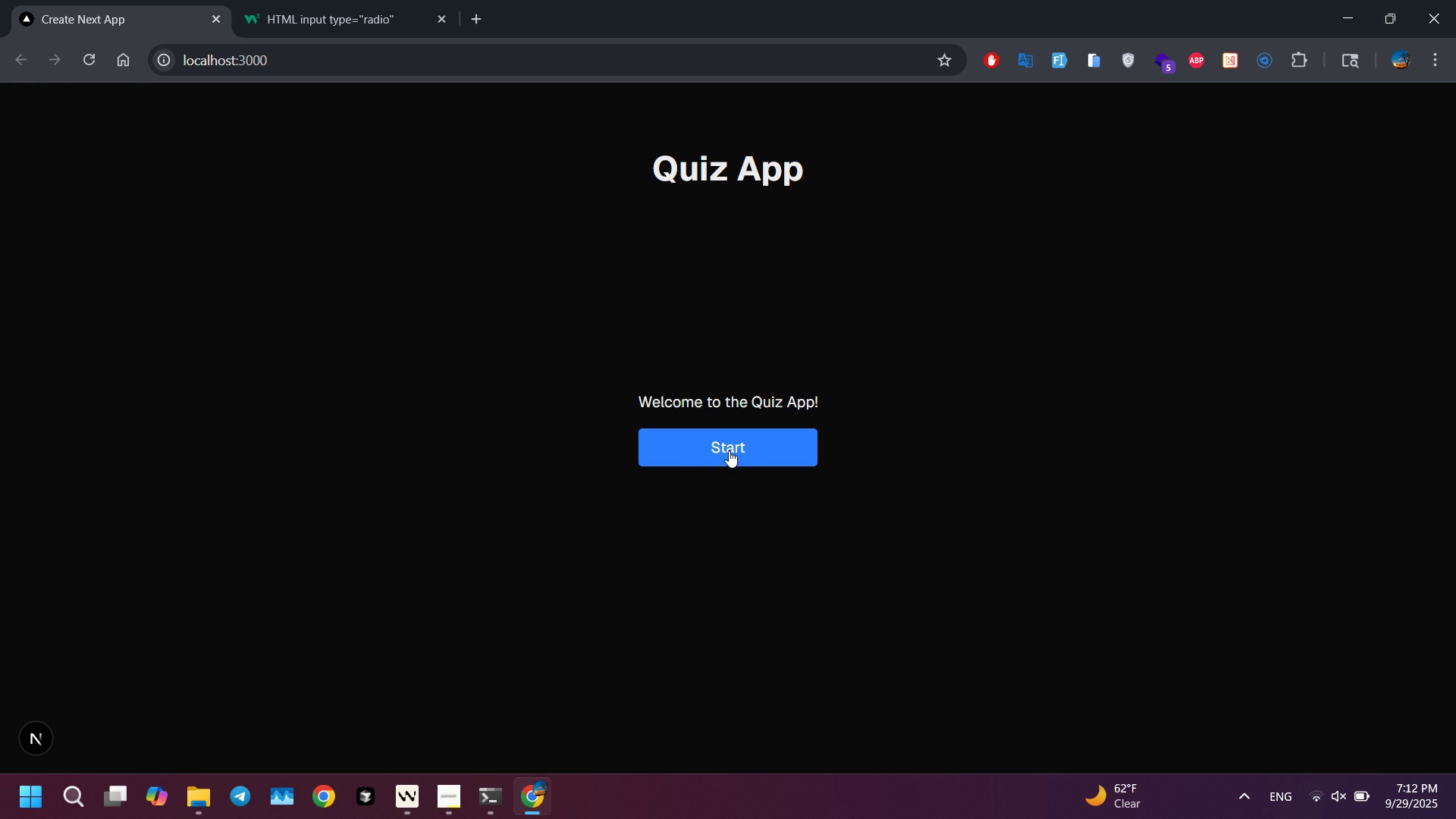 
left_click([729, 453])
 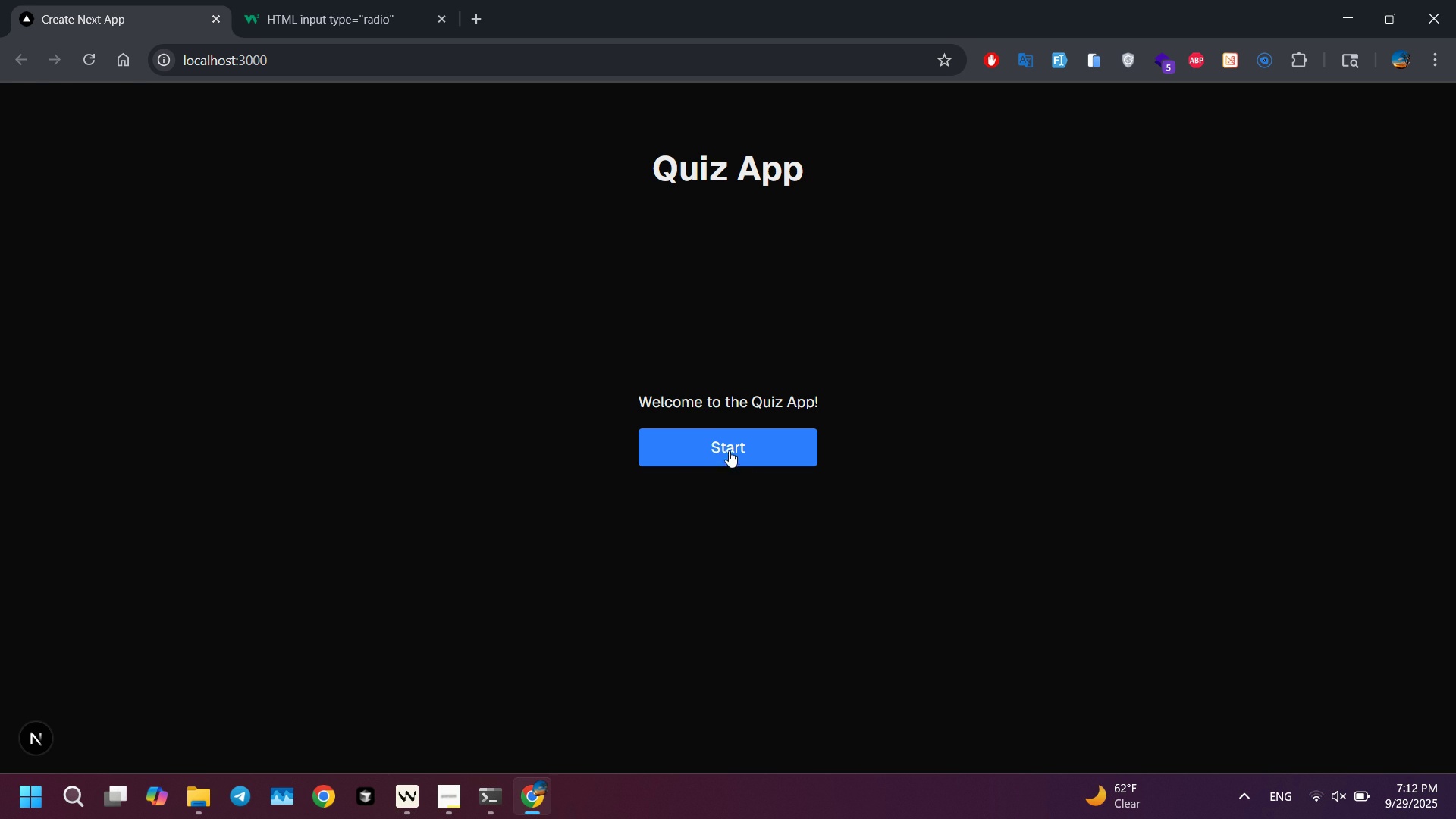 
key(Alt+AltLeft)
 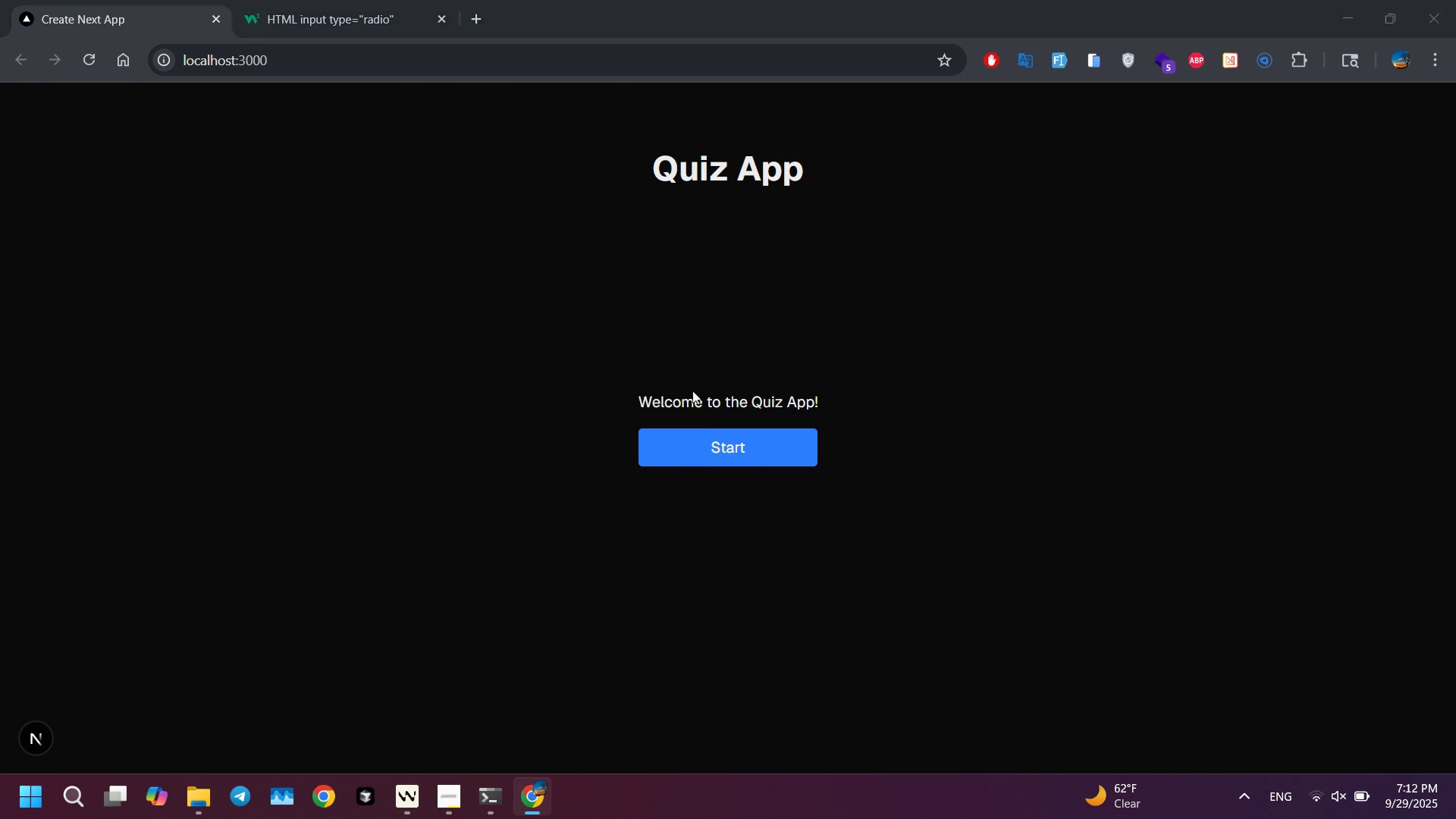 
key(Alt+Tab)
 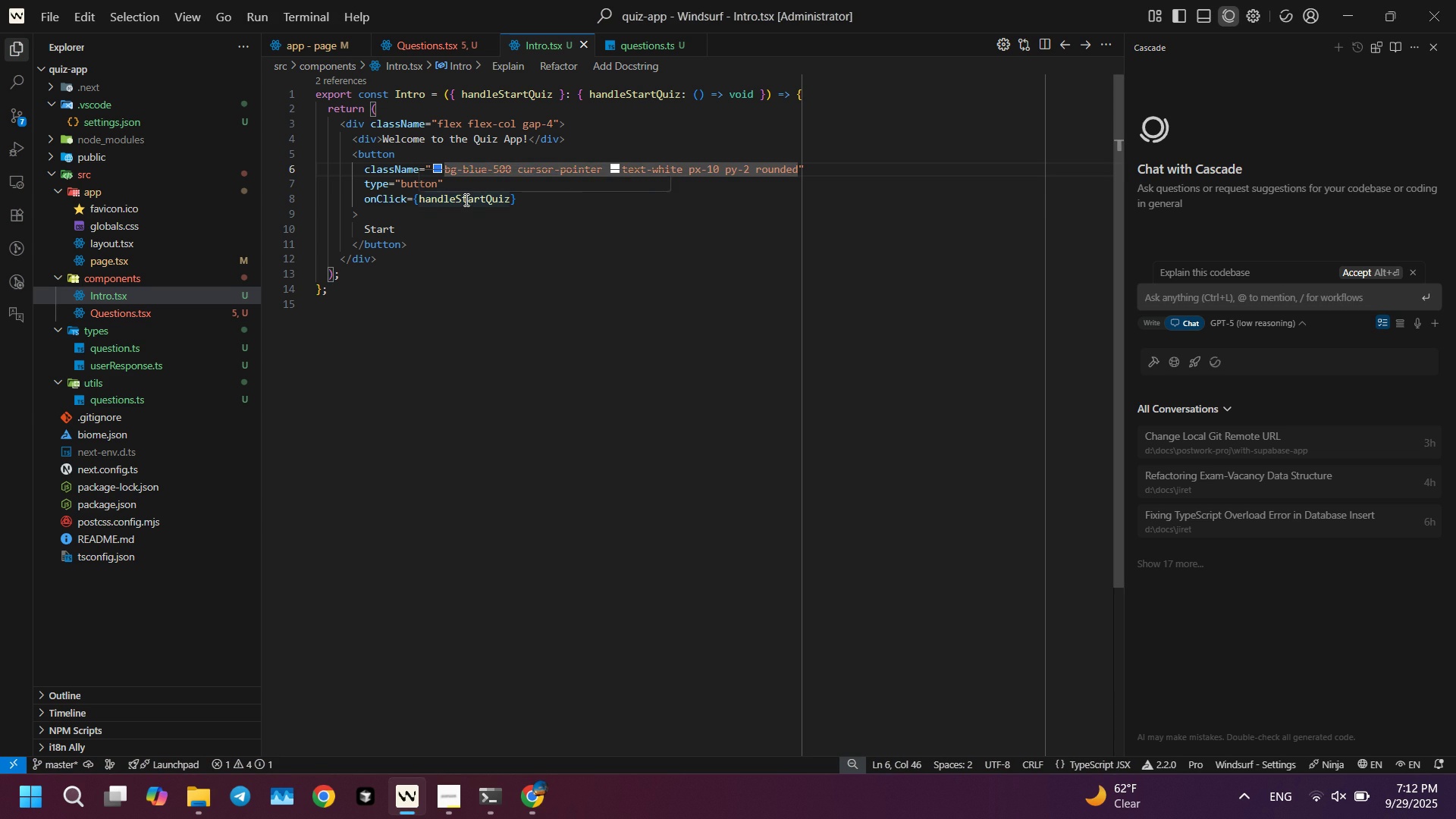 
left_click([465, 199])